 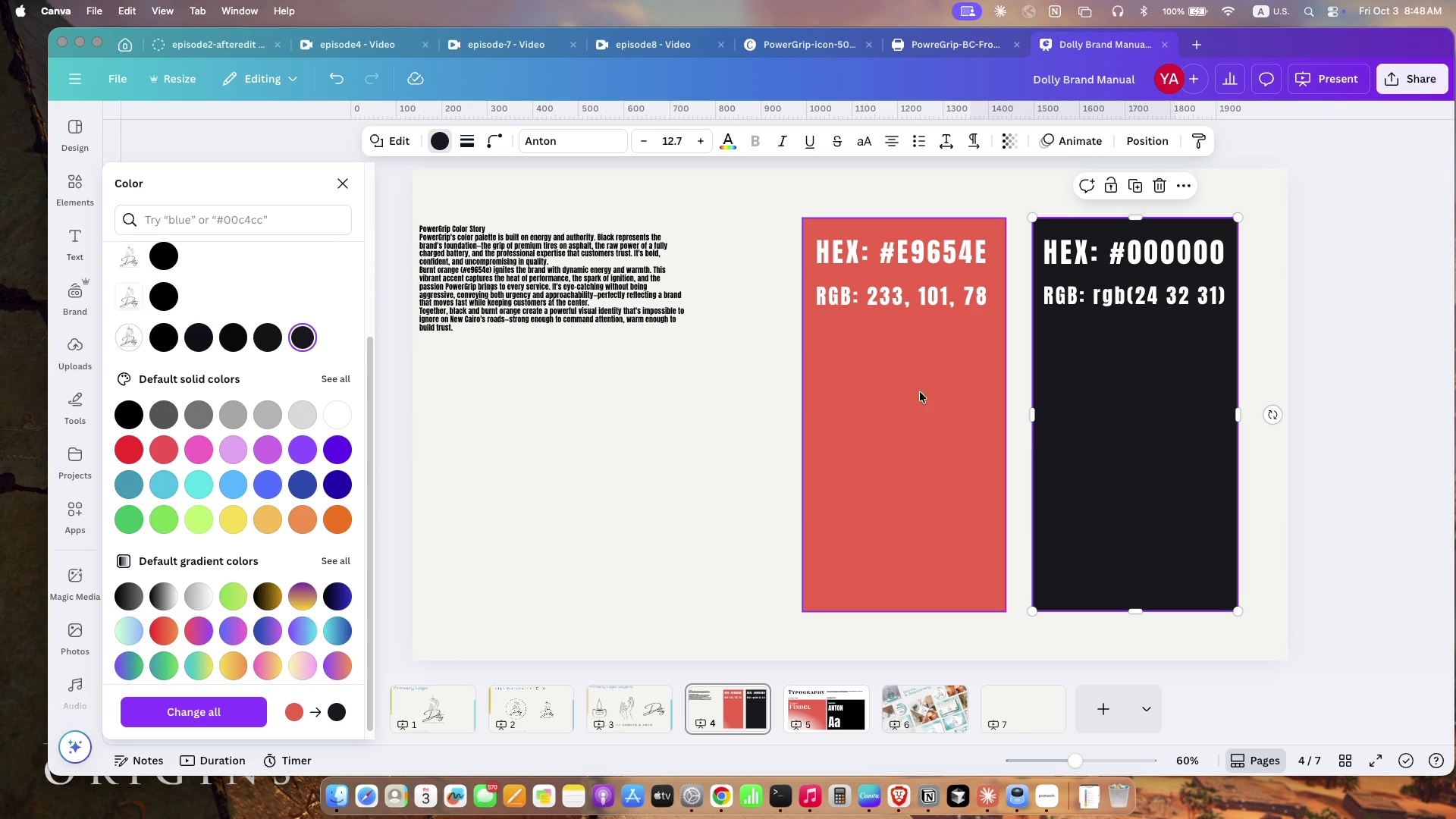 
left_click([305, 340])
 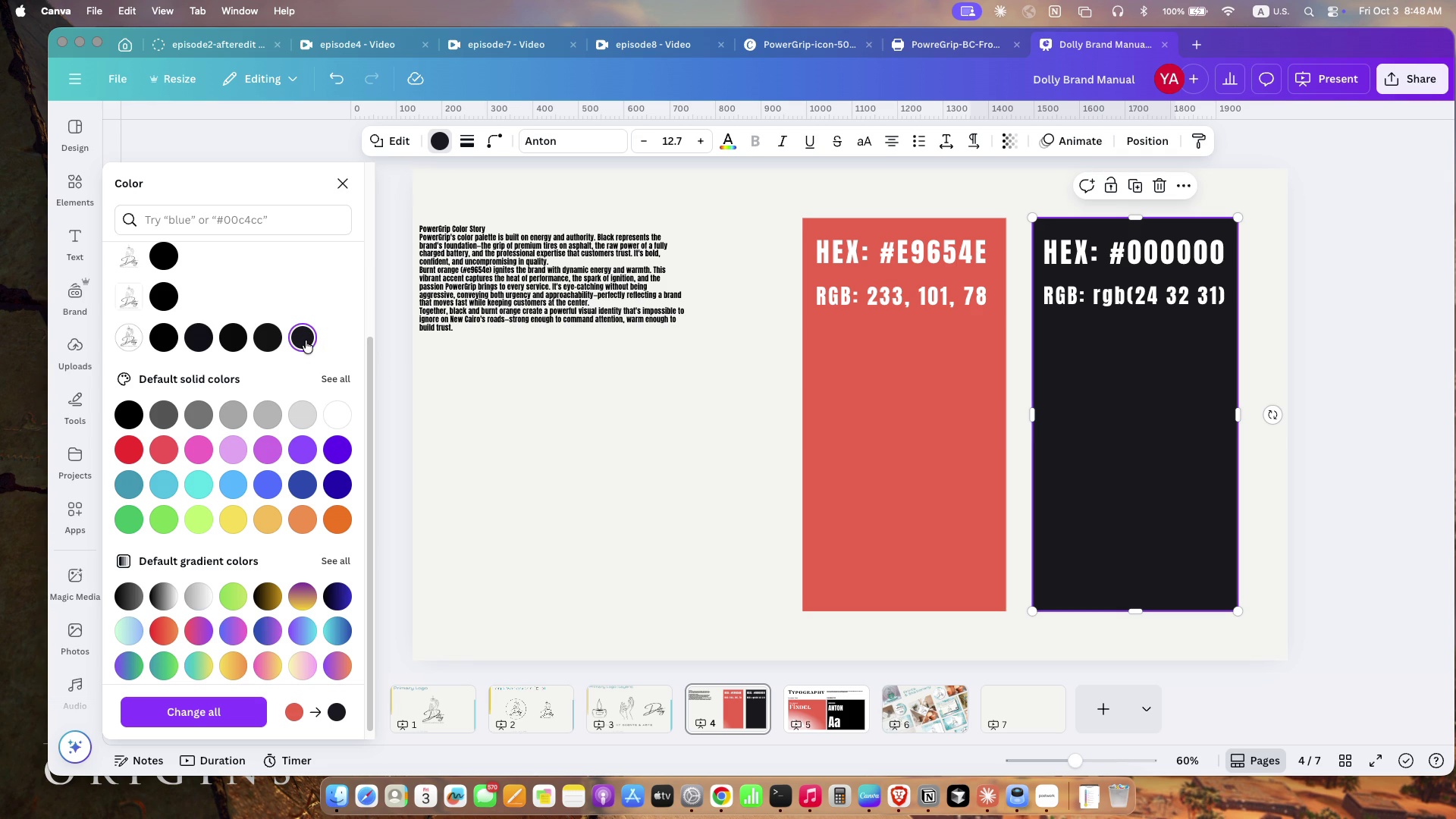 
triple_click([306, 340])
 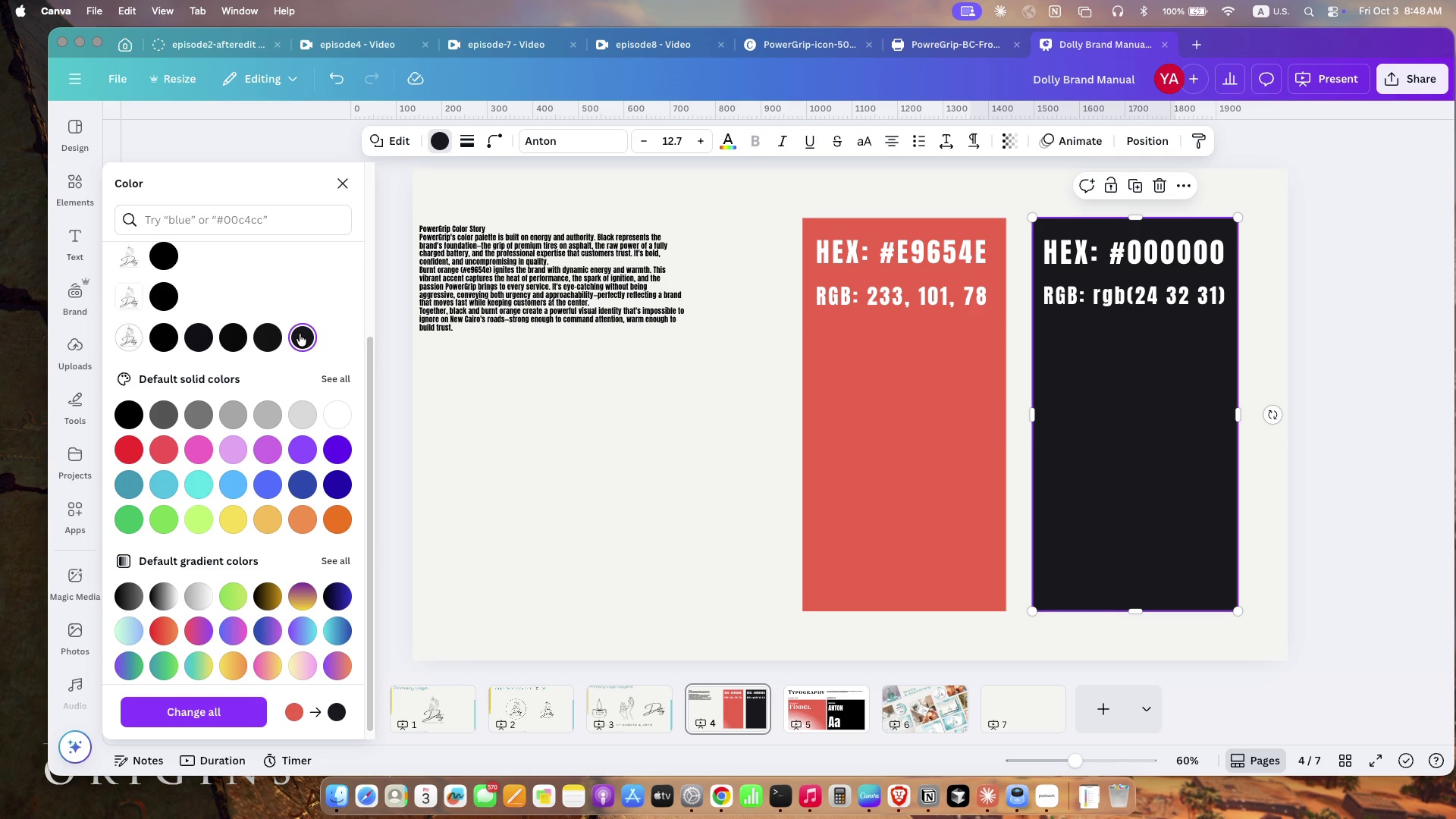 
triple_click([300, 334])
 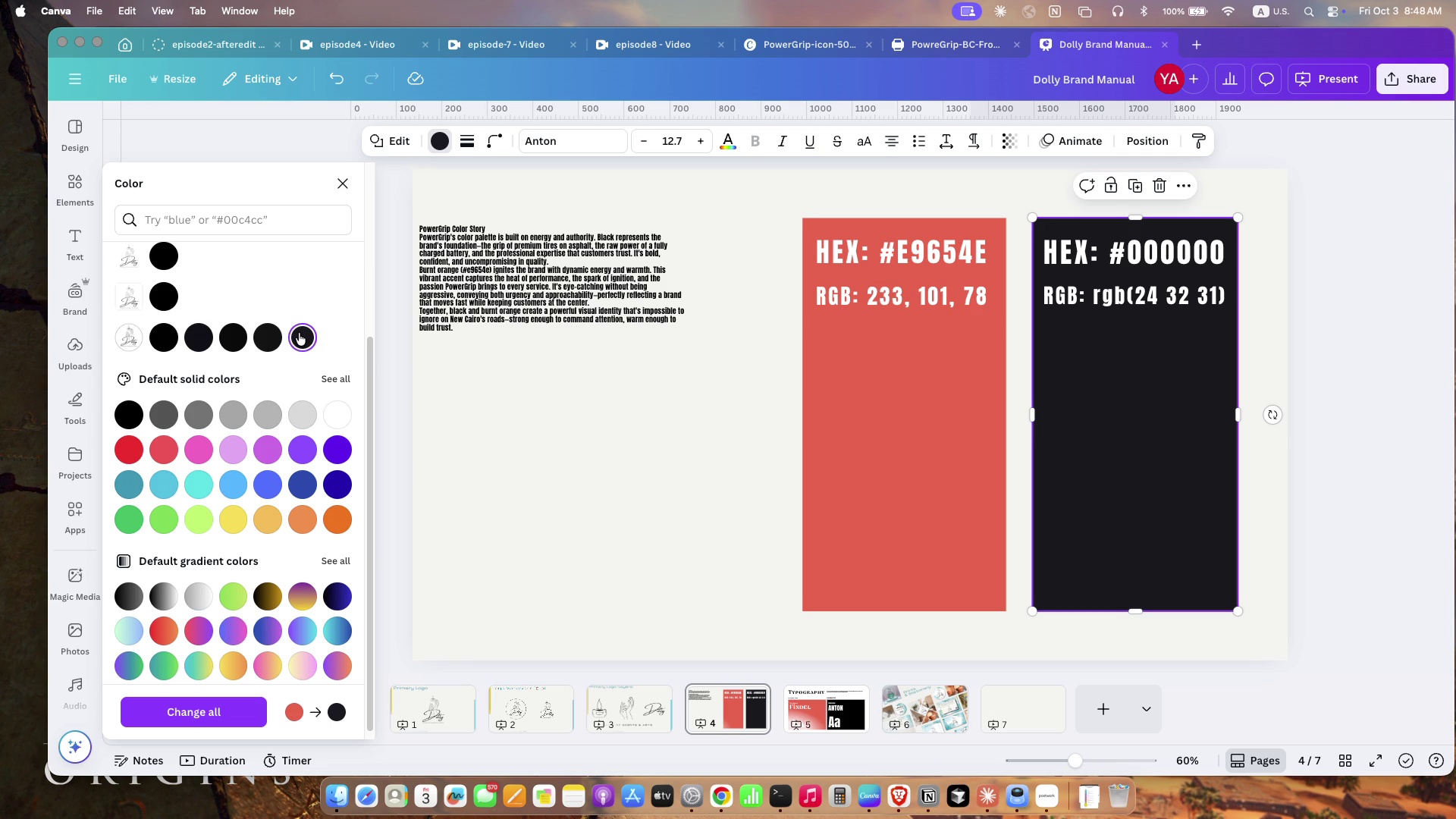 
triple_click([299, 333])
 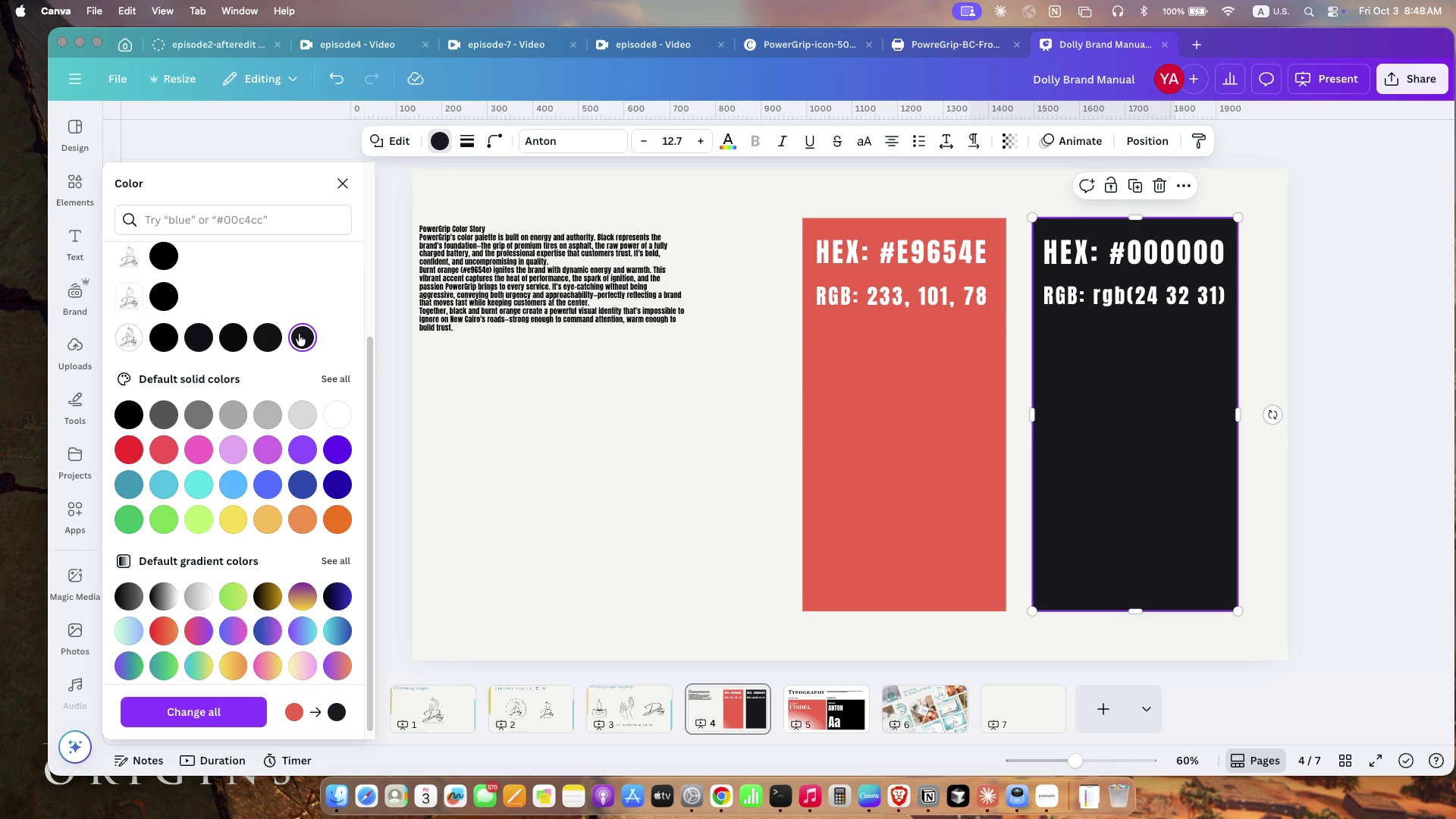 
triple_click([299, 334])
 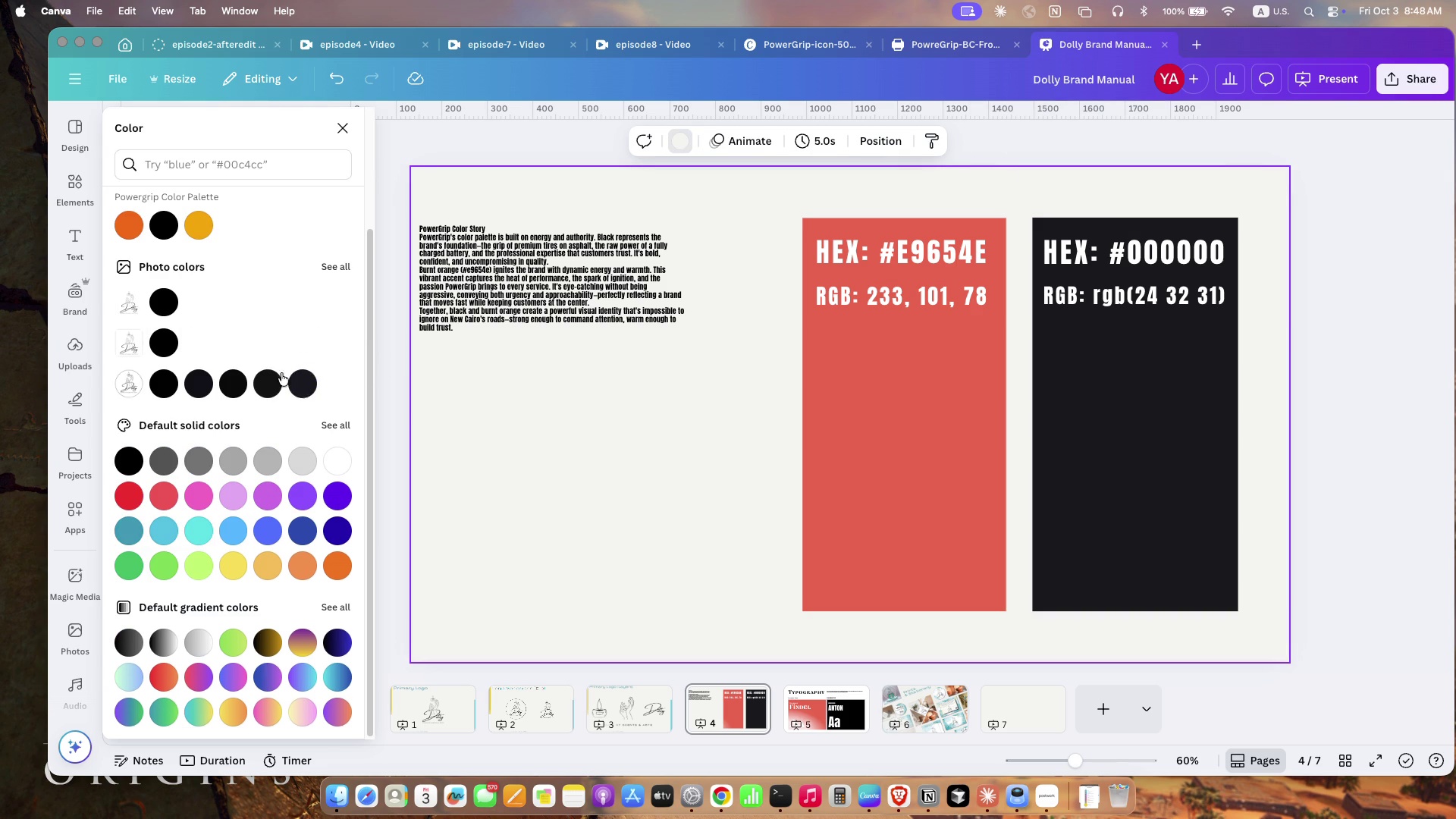 
left_click([307, 375])
 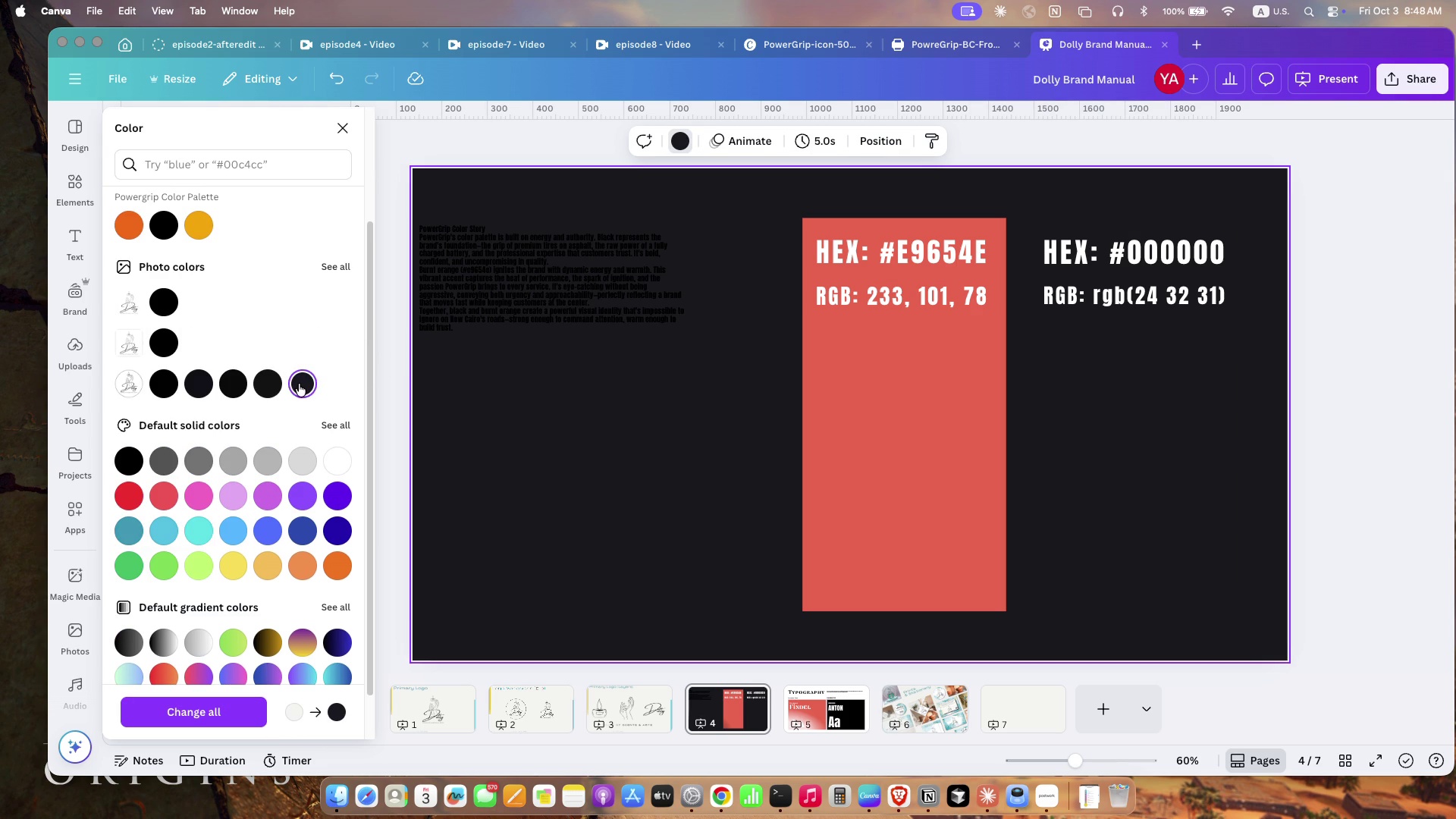 
double_click([299, 384])